 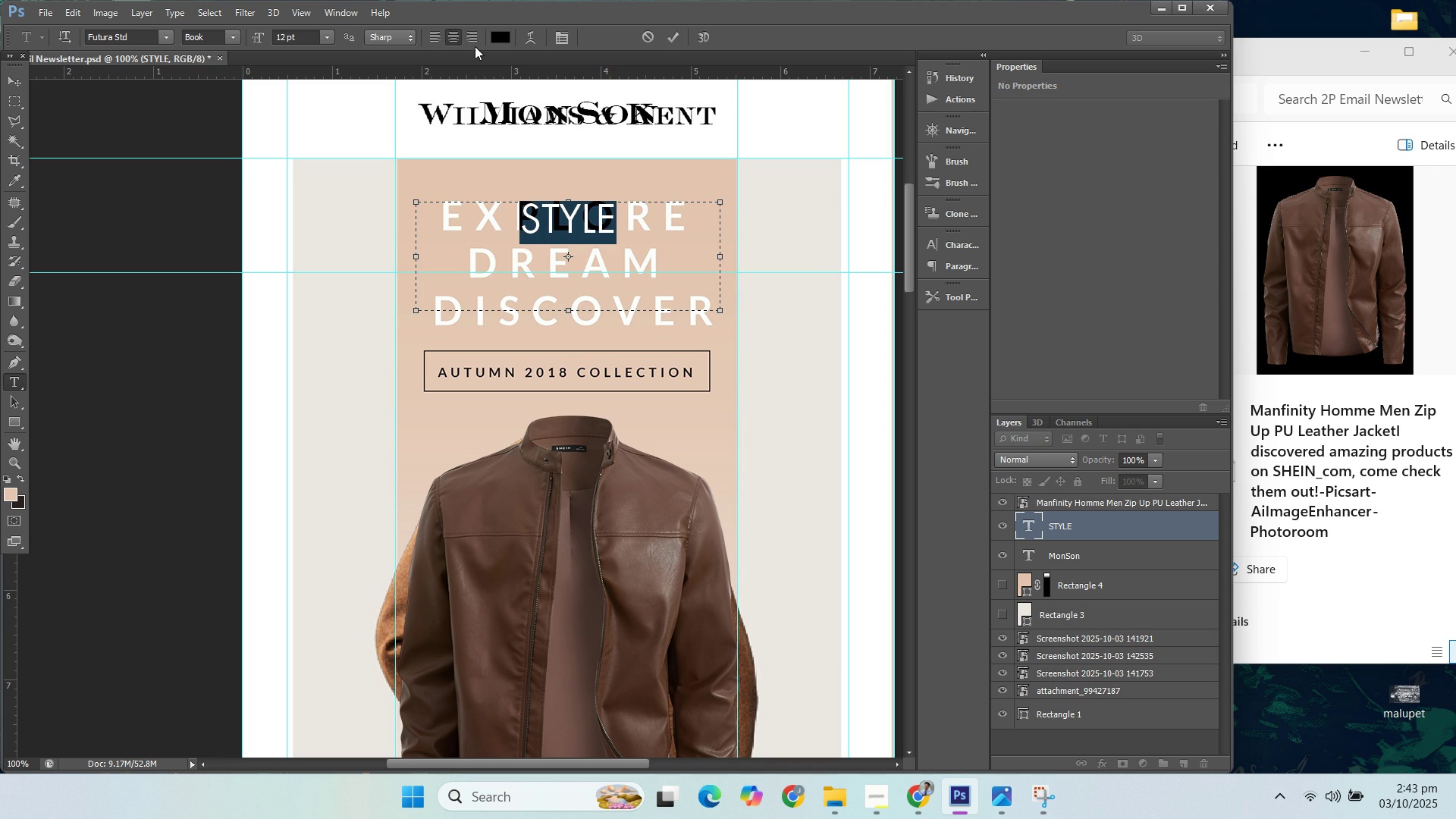 
left_click([247, 226])
 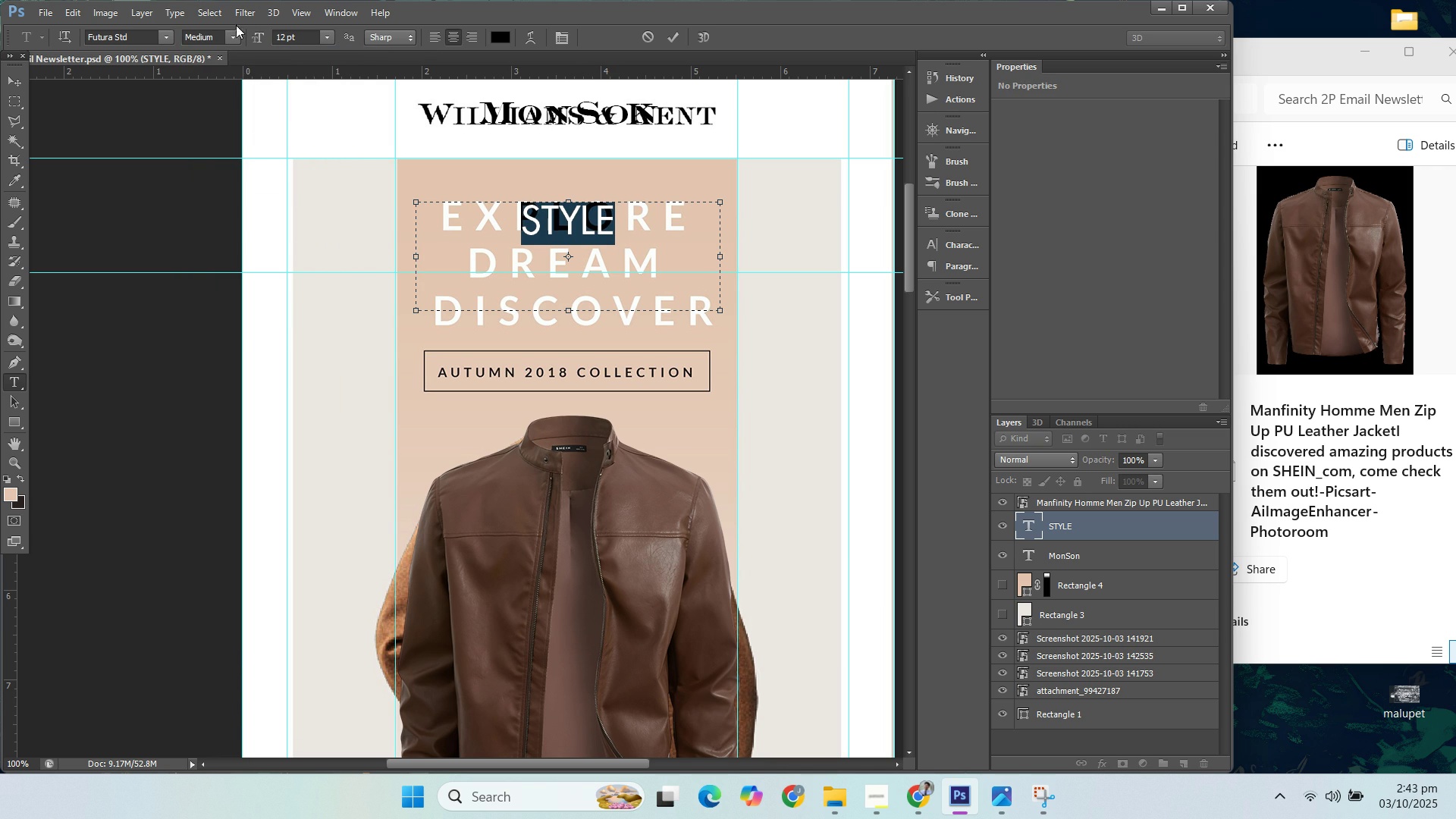 
left_click([236, 38])
 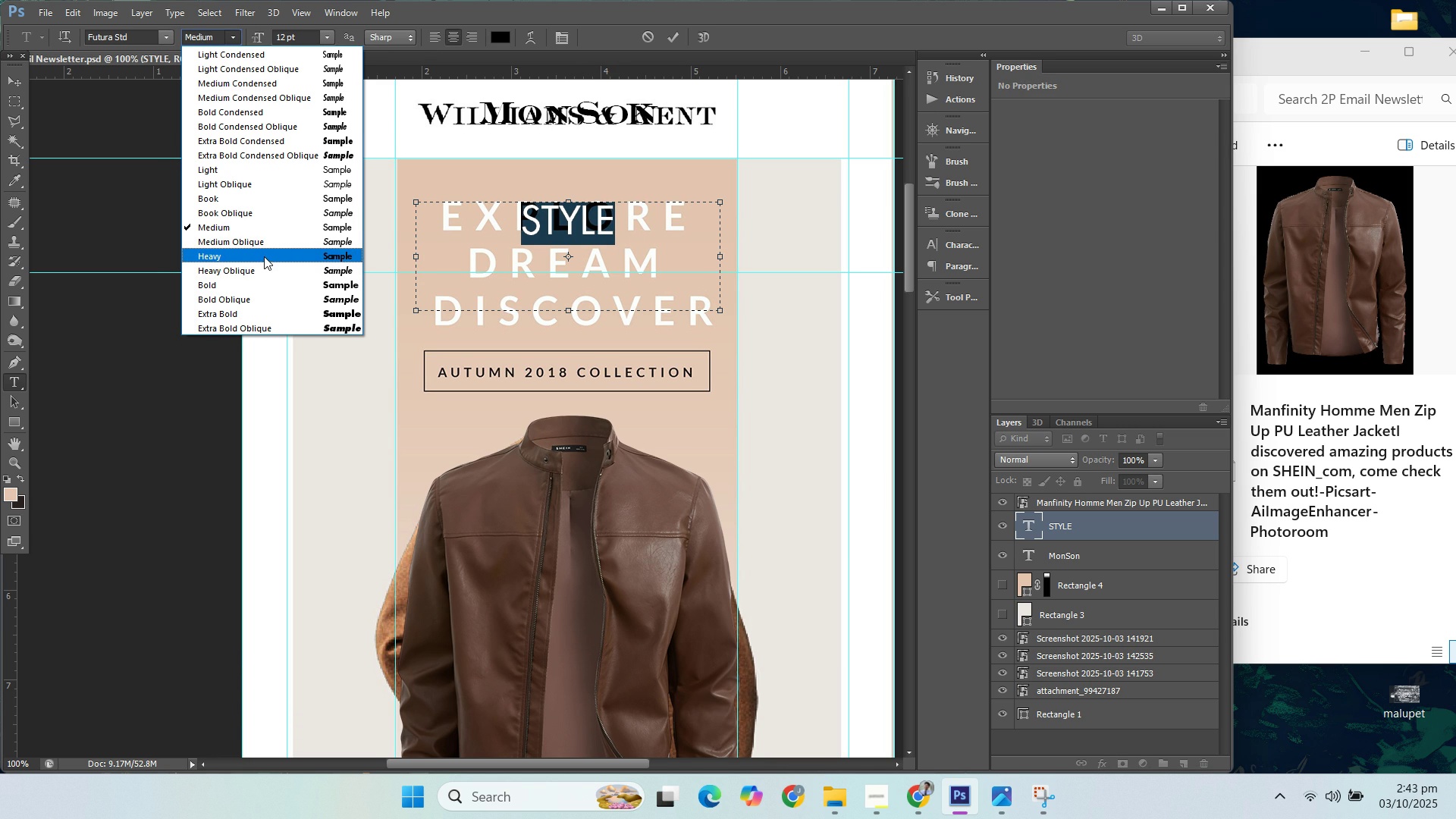 
left_click([264, 256])
 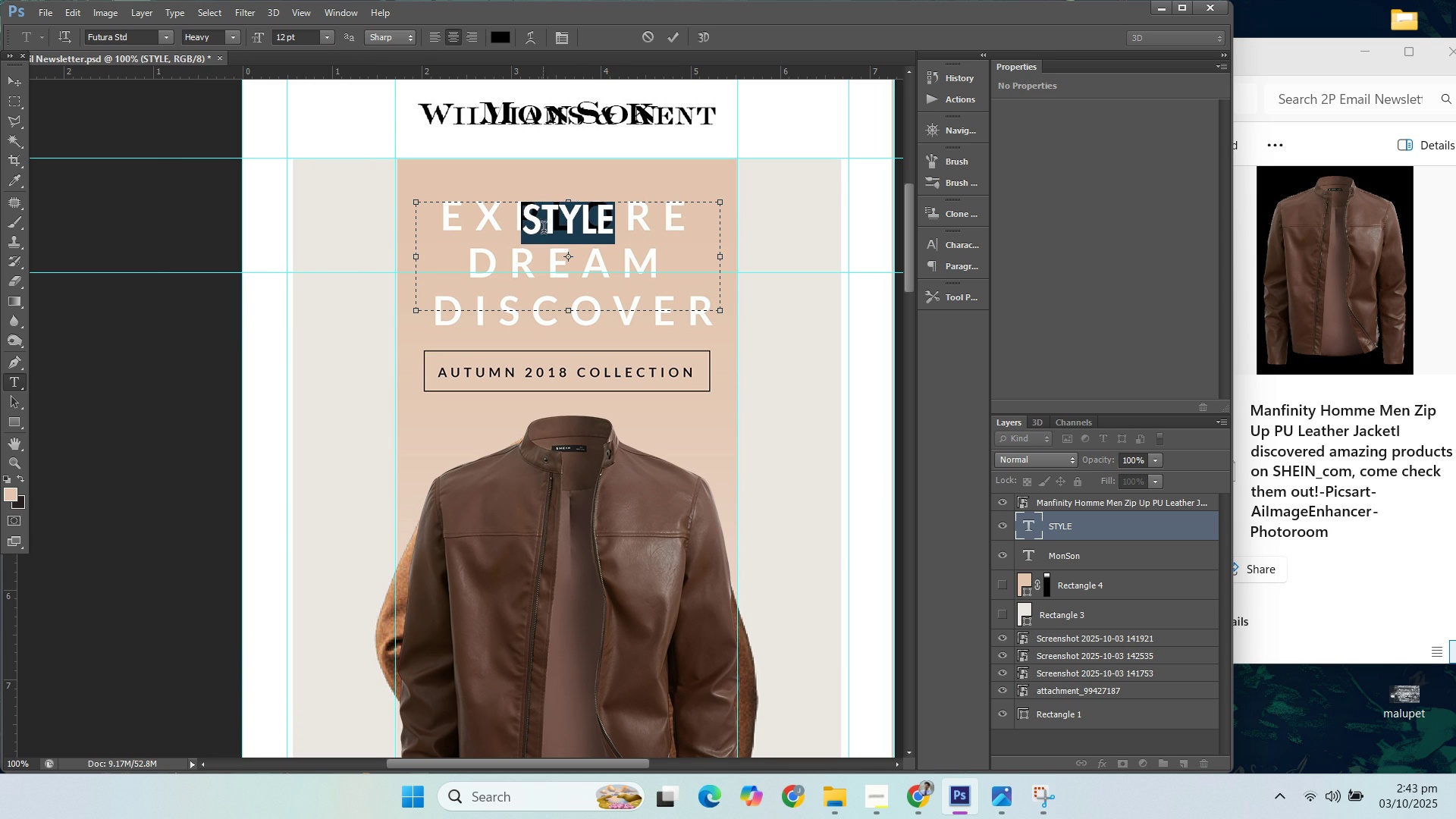 
left_click([548, 228])